 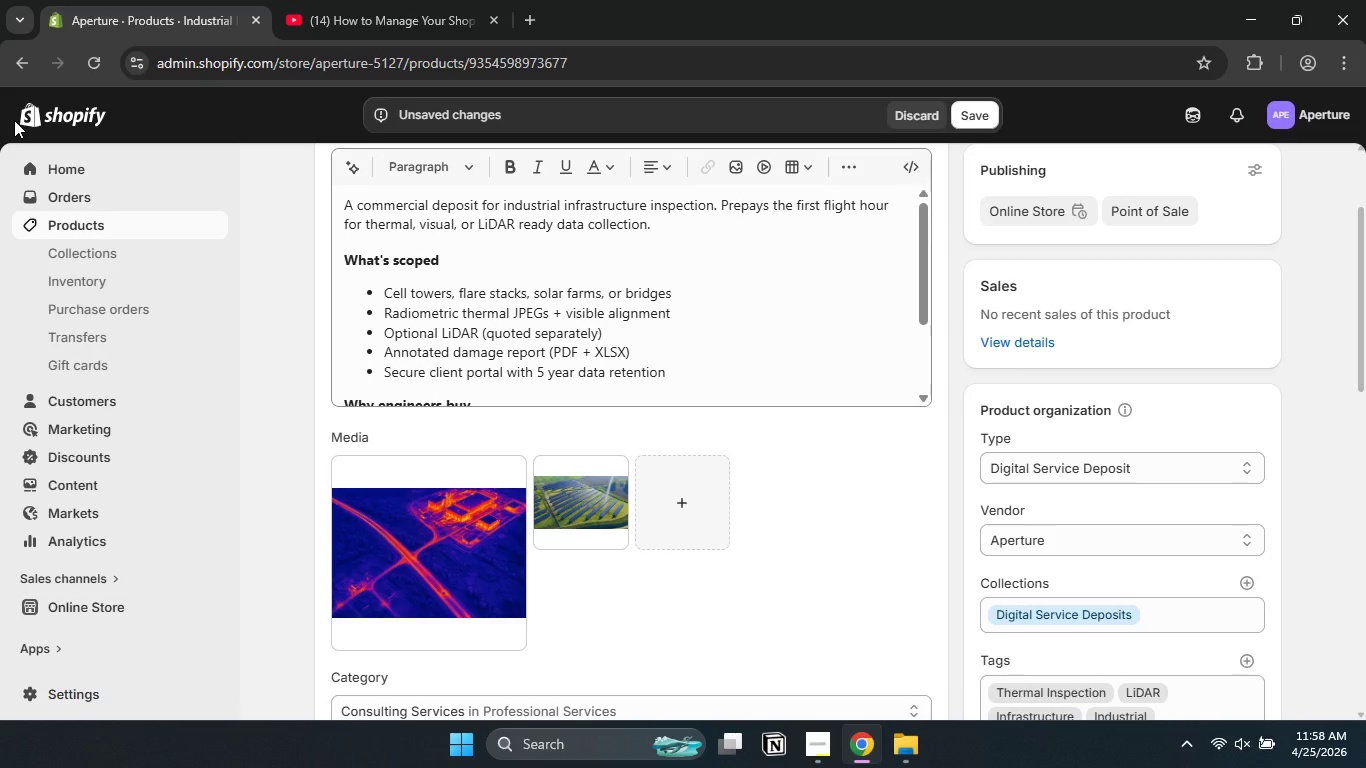 
left_click([974, 118])
 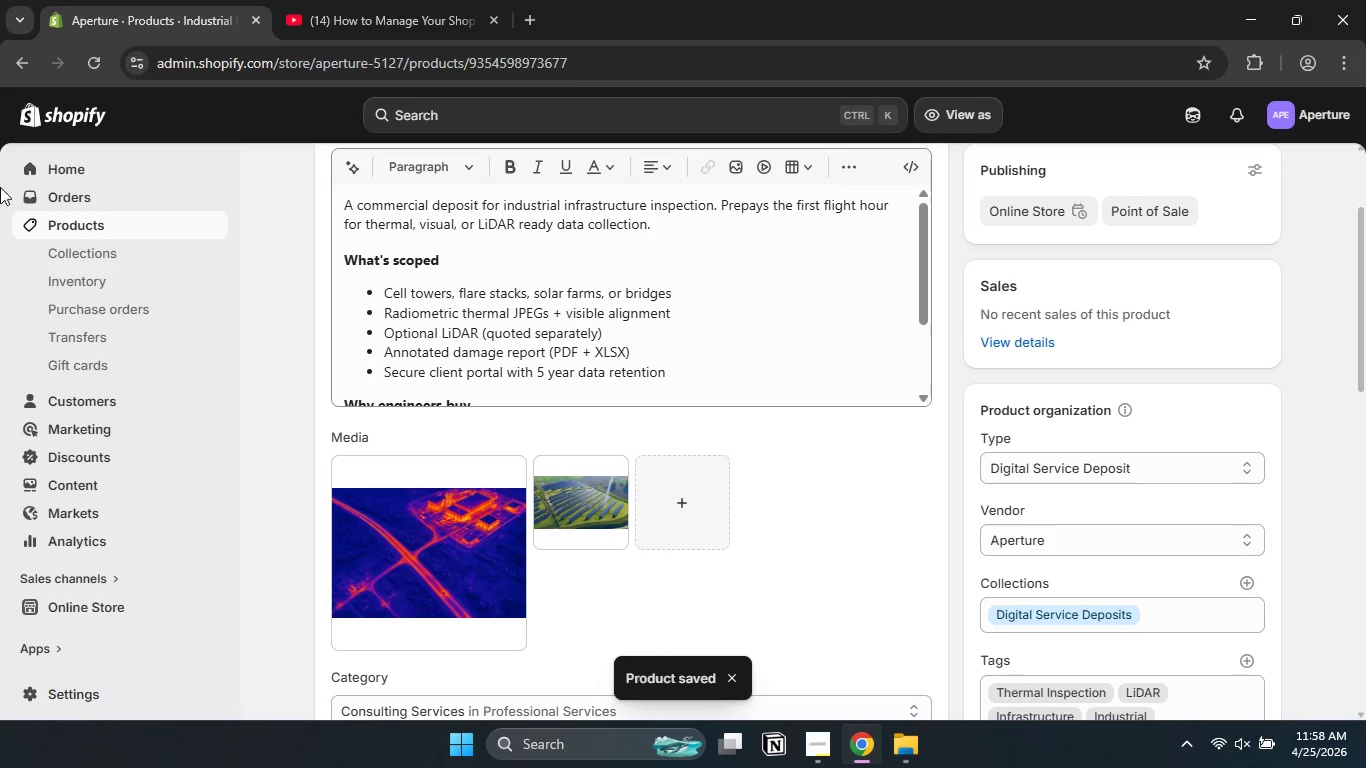 
wait(6.55)
 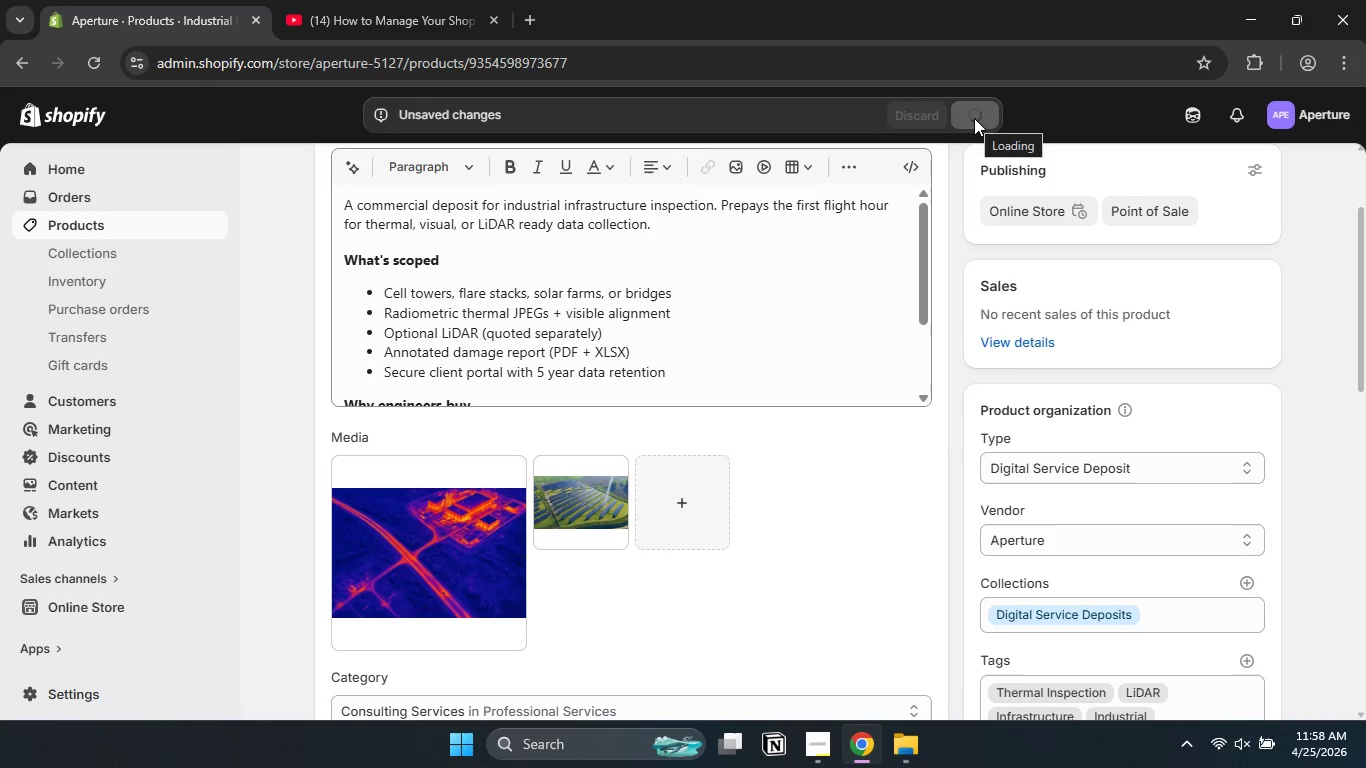 
left_click([116, 226])
 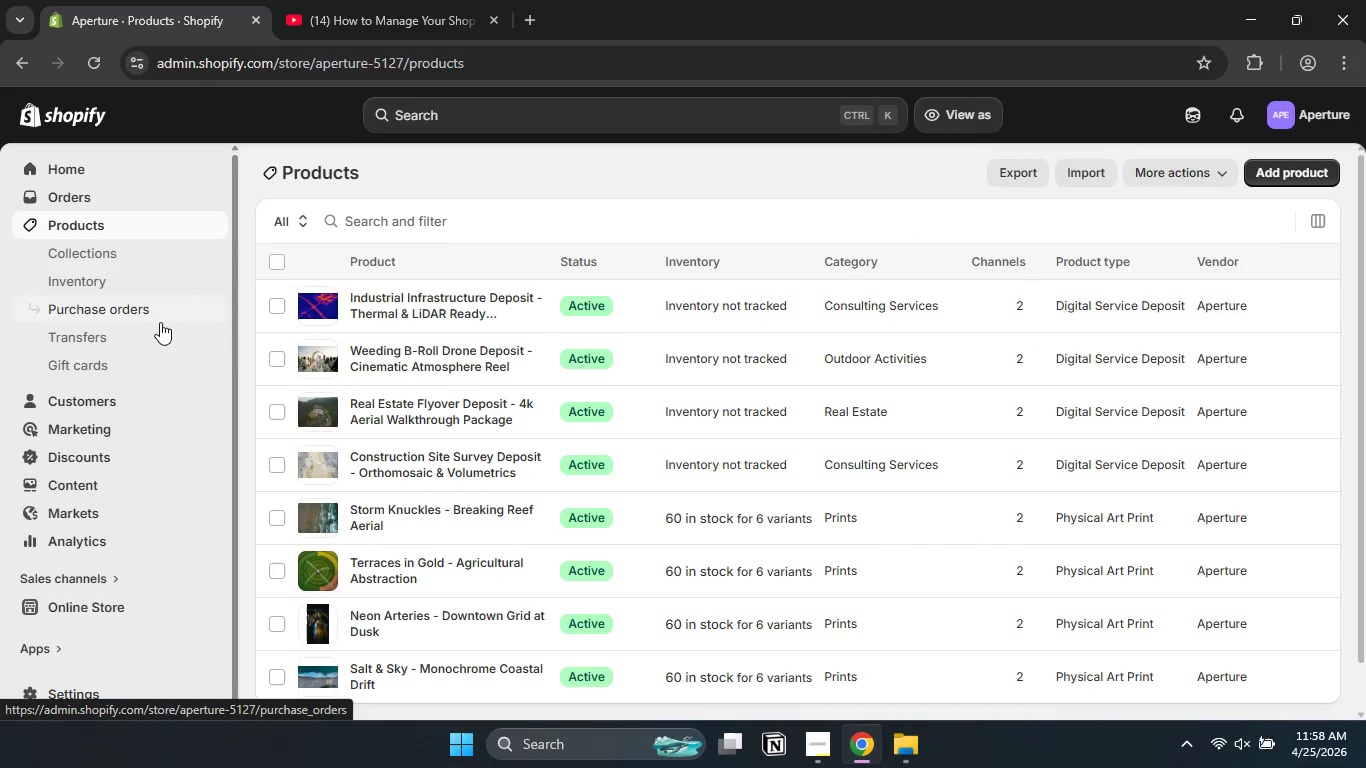 
left_click([94, 282])
 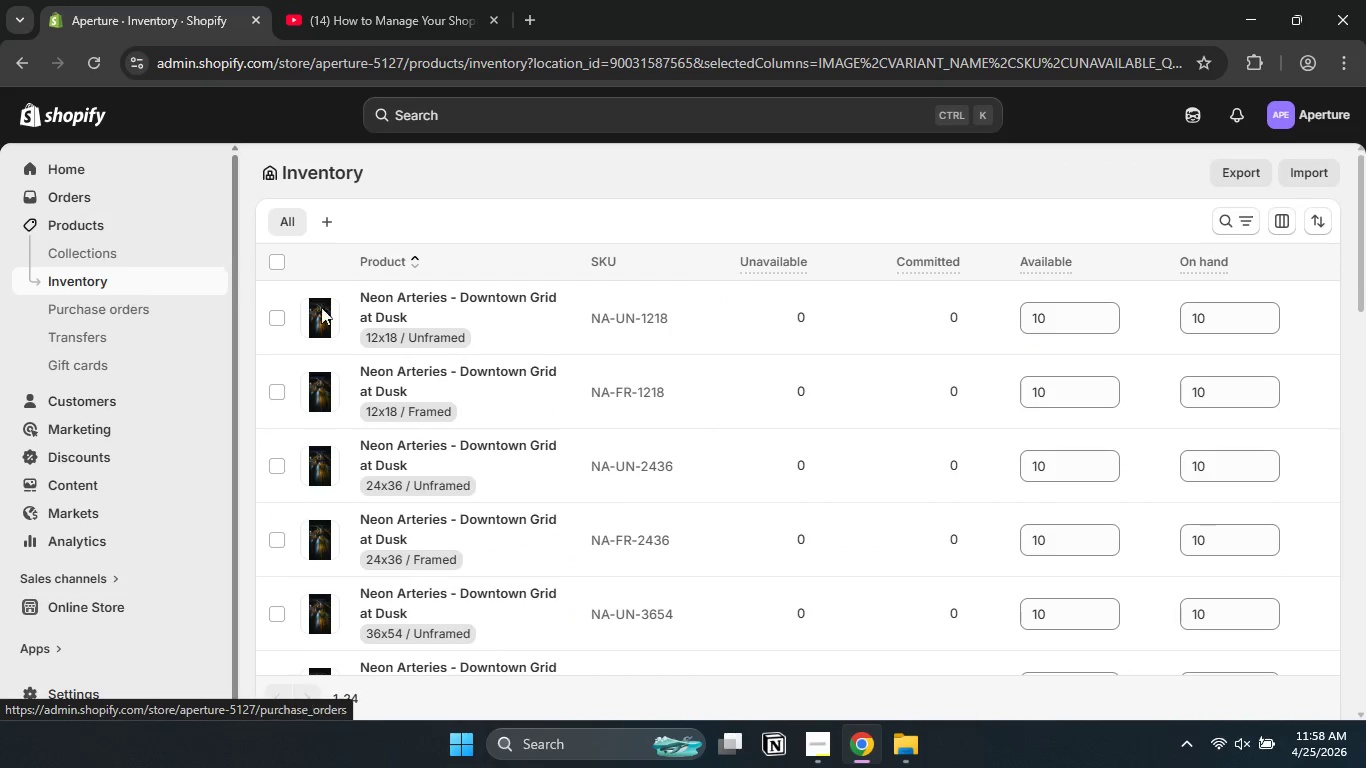 
left_click_drag(start_coordinate=[1362, 269], to_coordinate=[1365, 681])
 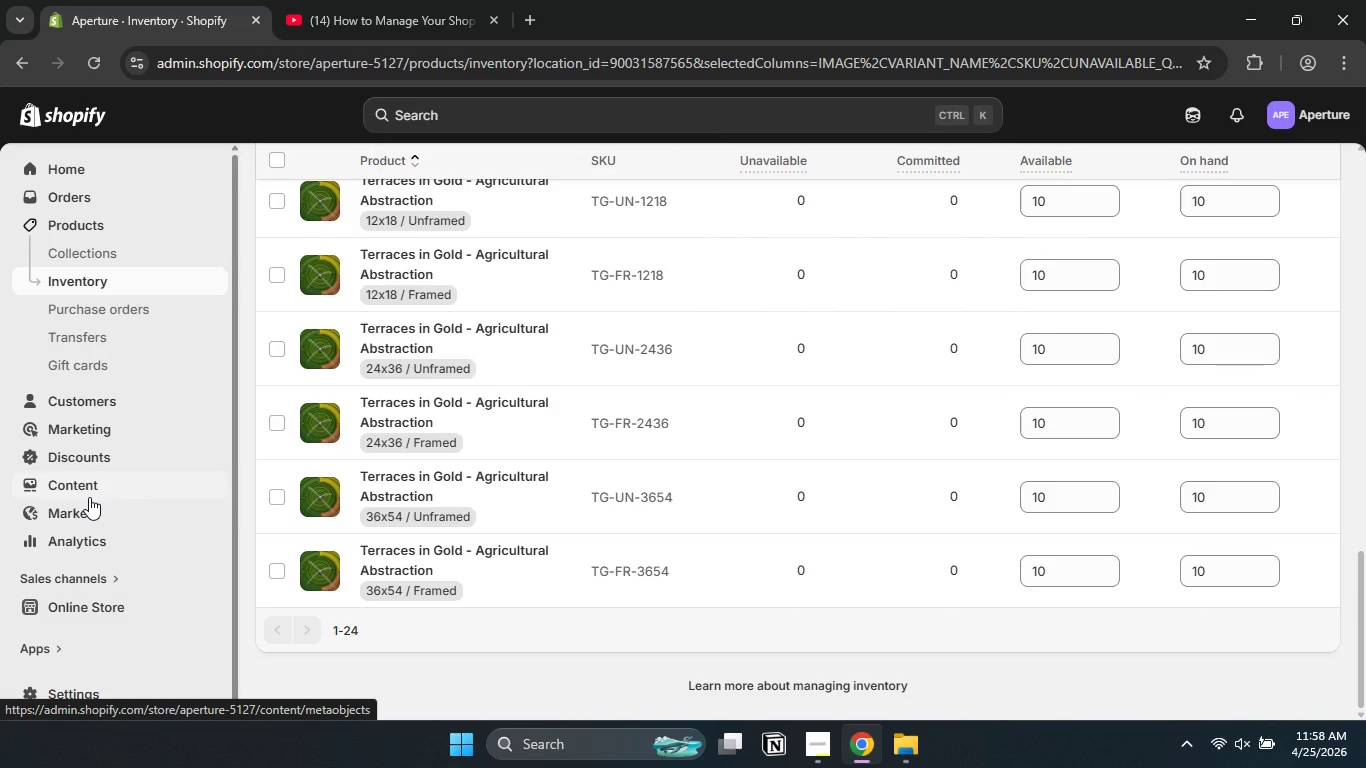 
left_click([89, 497])
 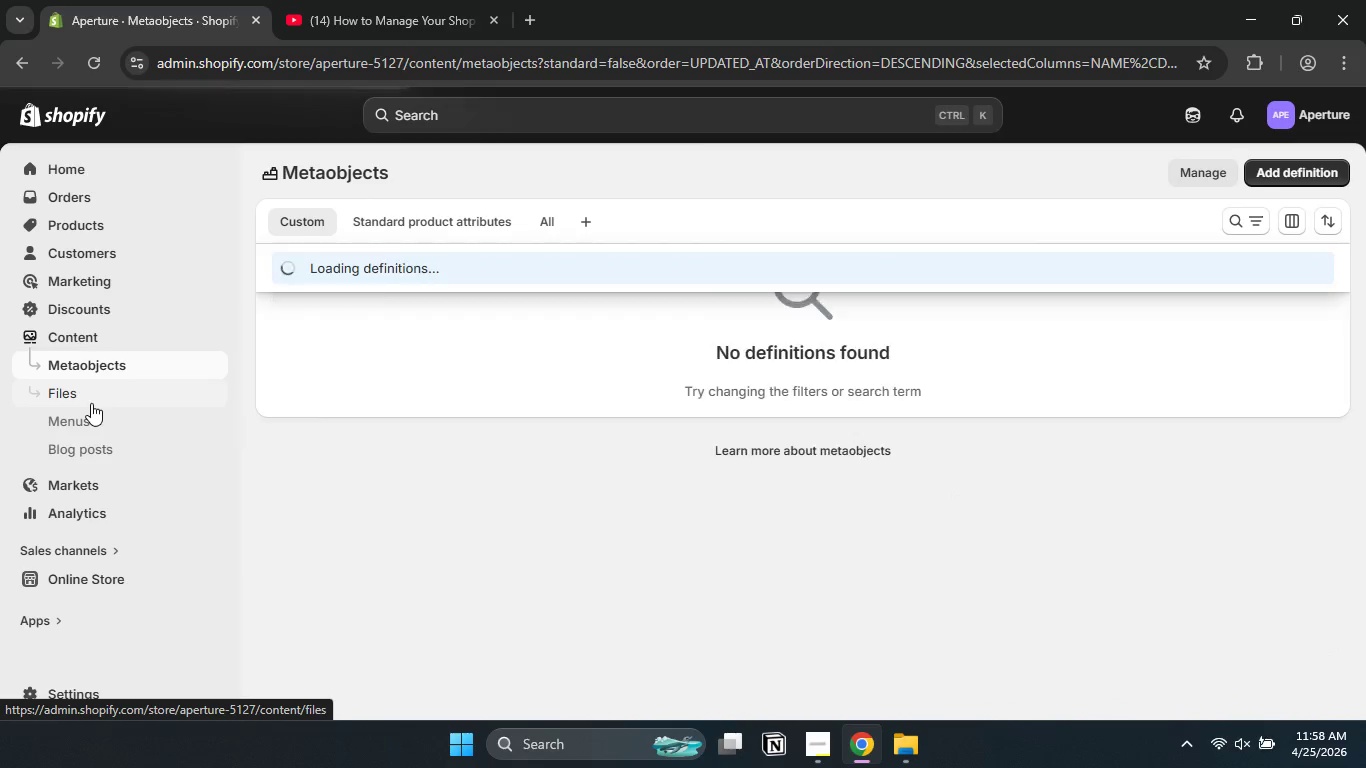 
left_click([91, 403])
 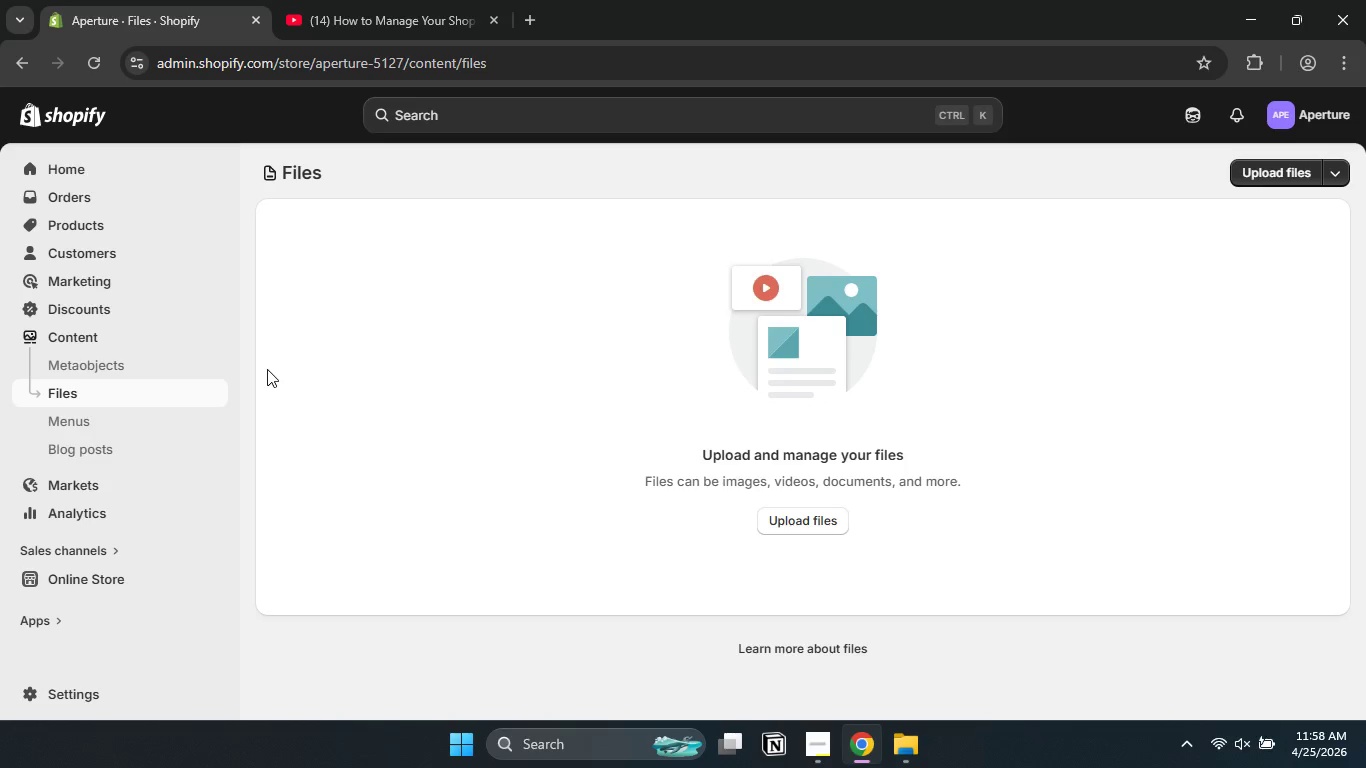 
left_click([76, 430])
 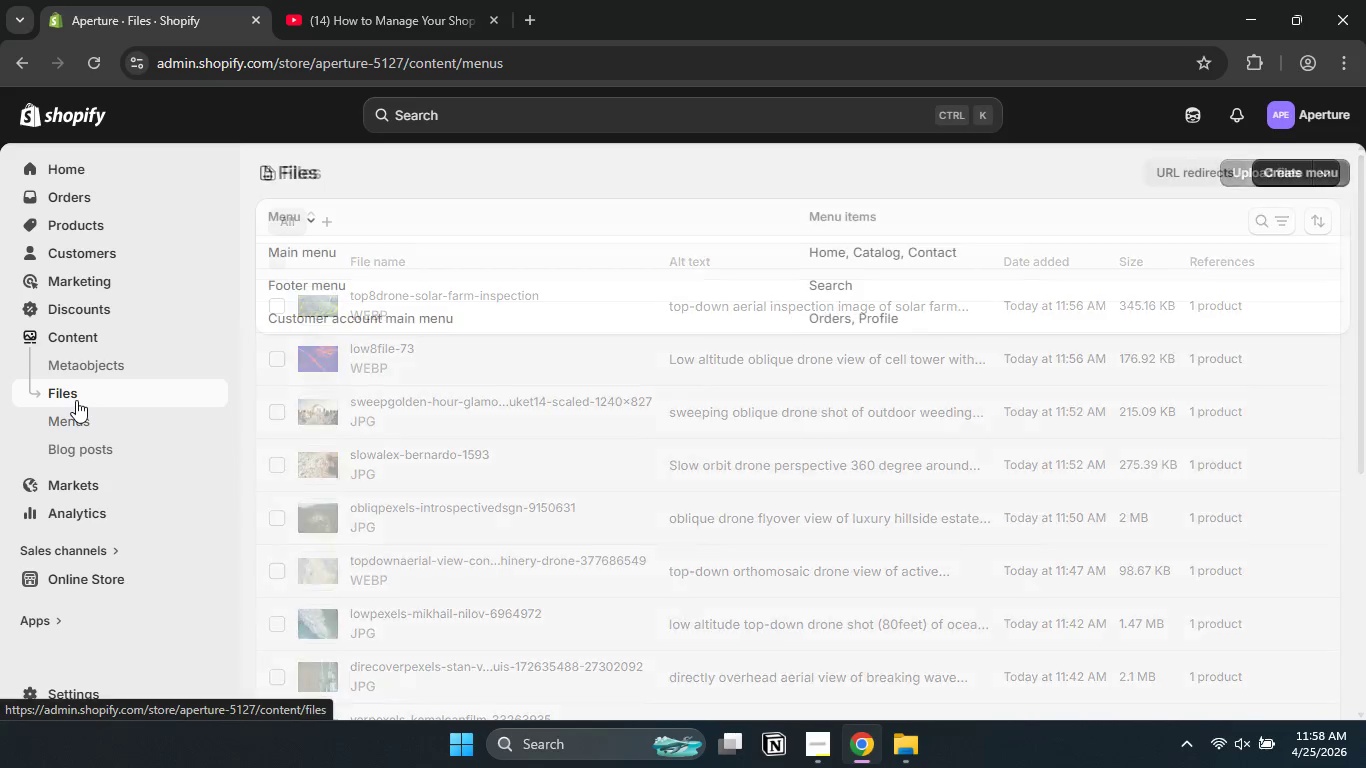 
left_click([76, 393])
 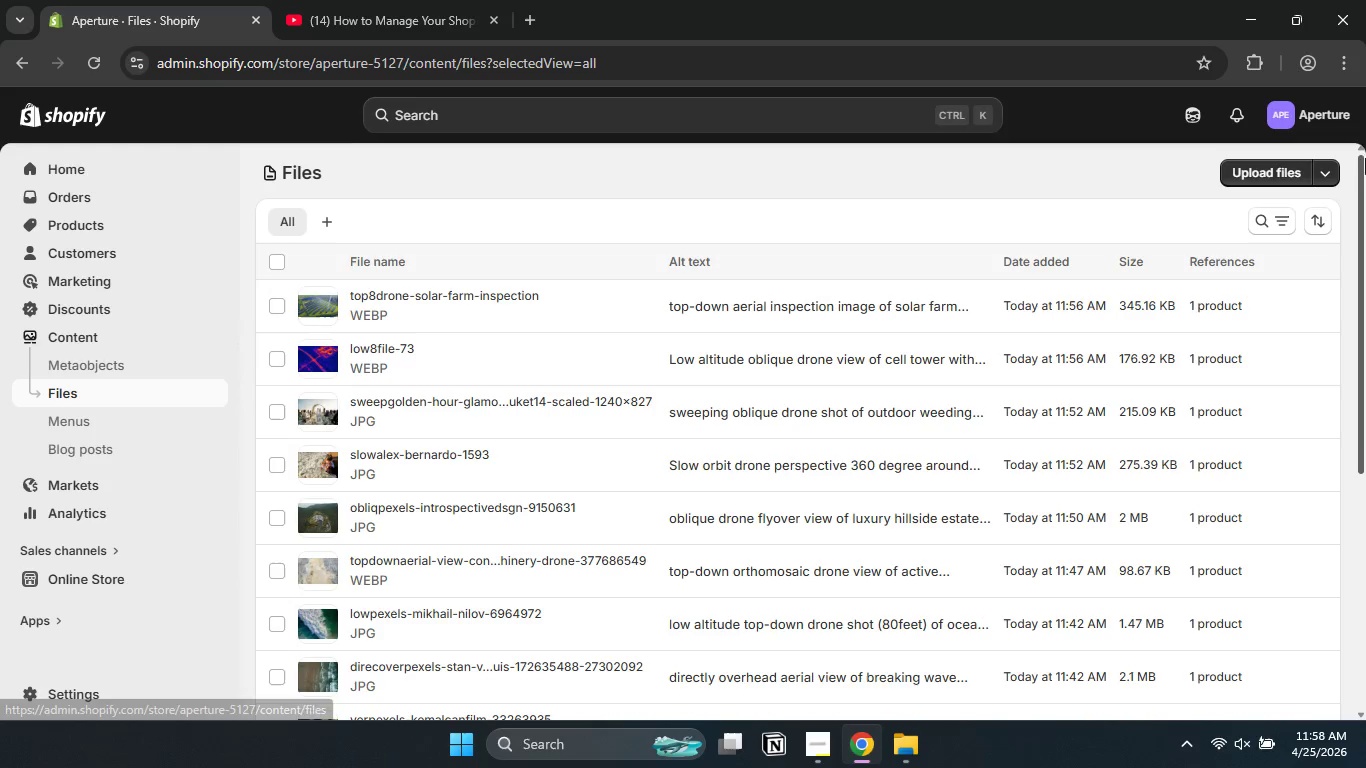 
left_click_drag(start_coordinate=[1362, 186], to_coordinate=[1361, 445])
 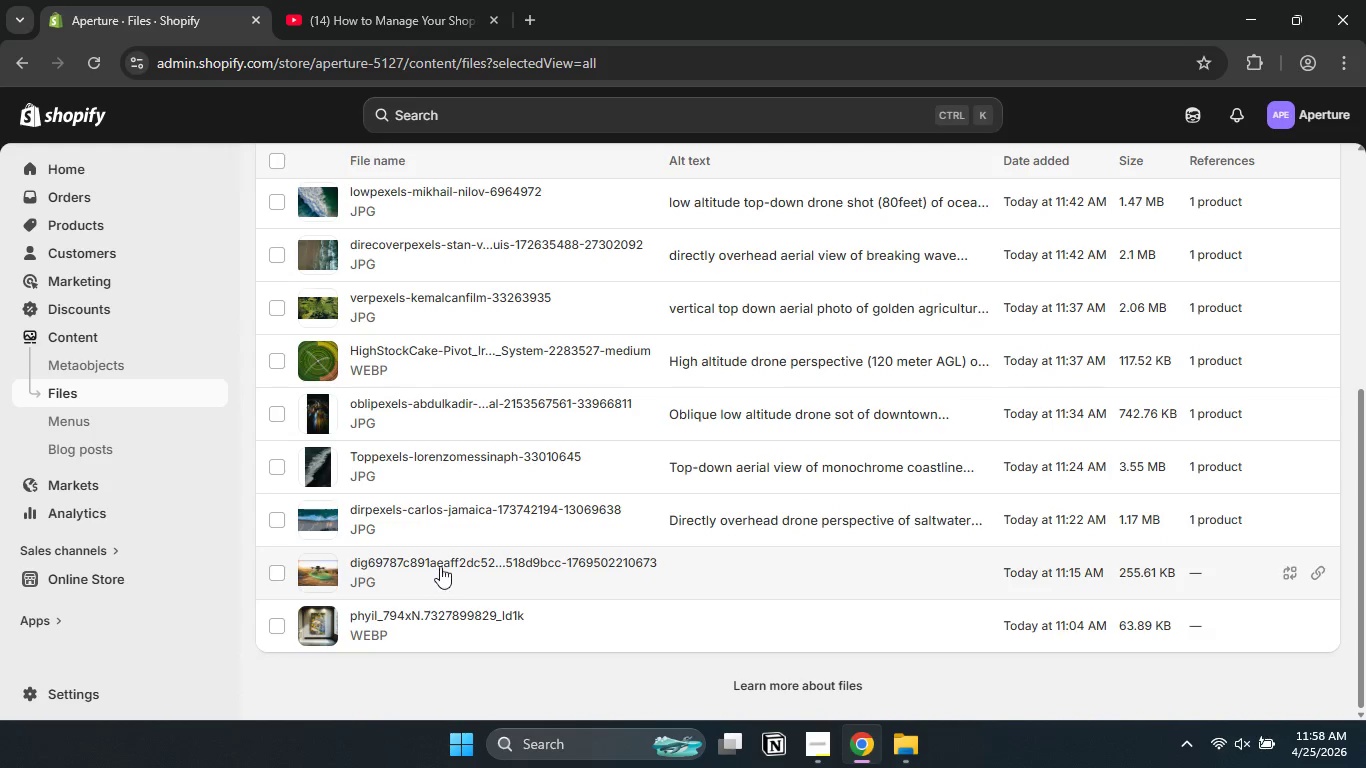 
left_click([441, 564])
 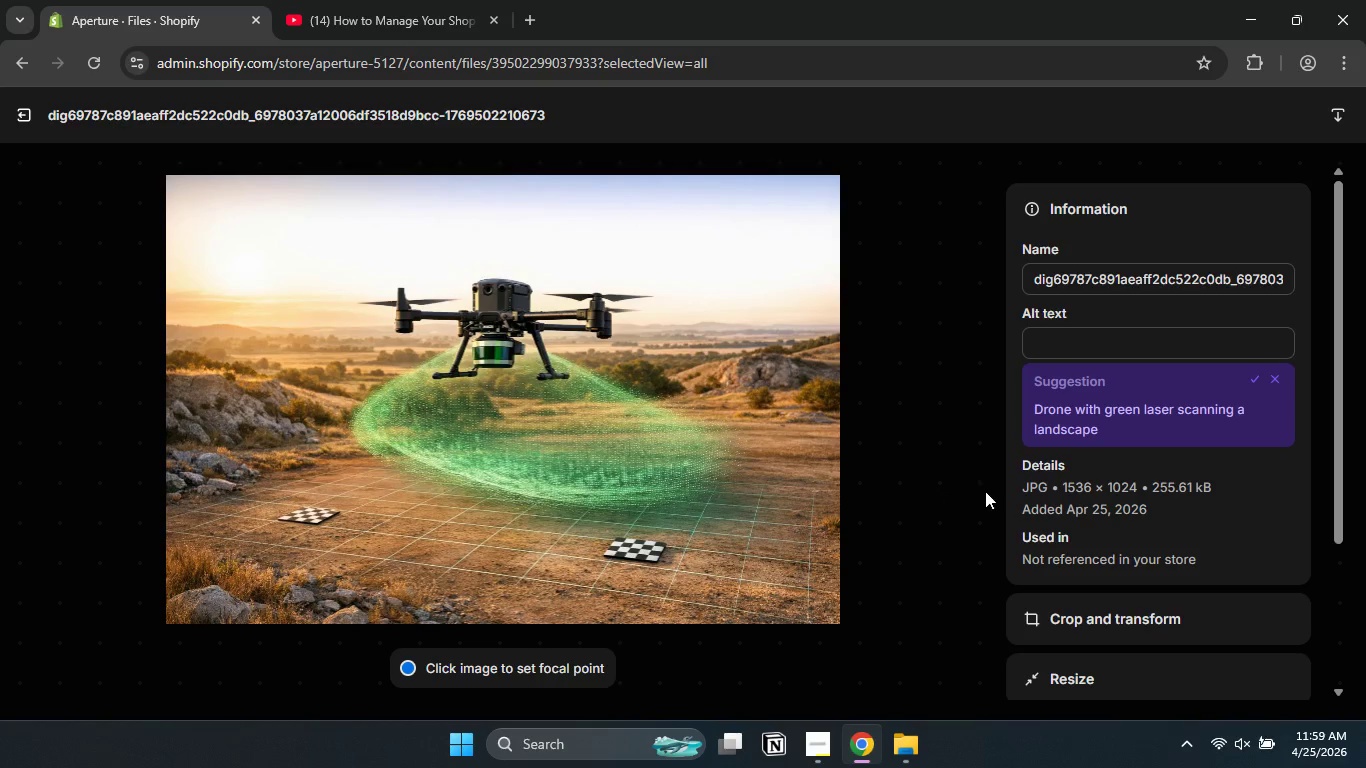 
wait(6.53)
 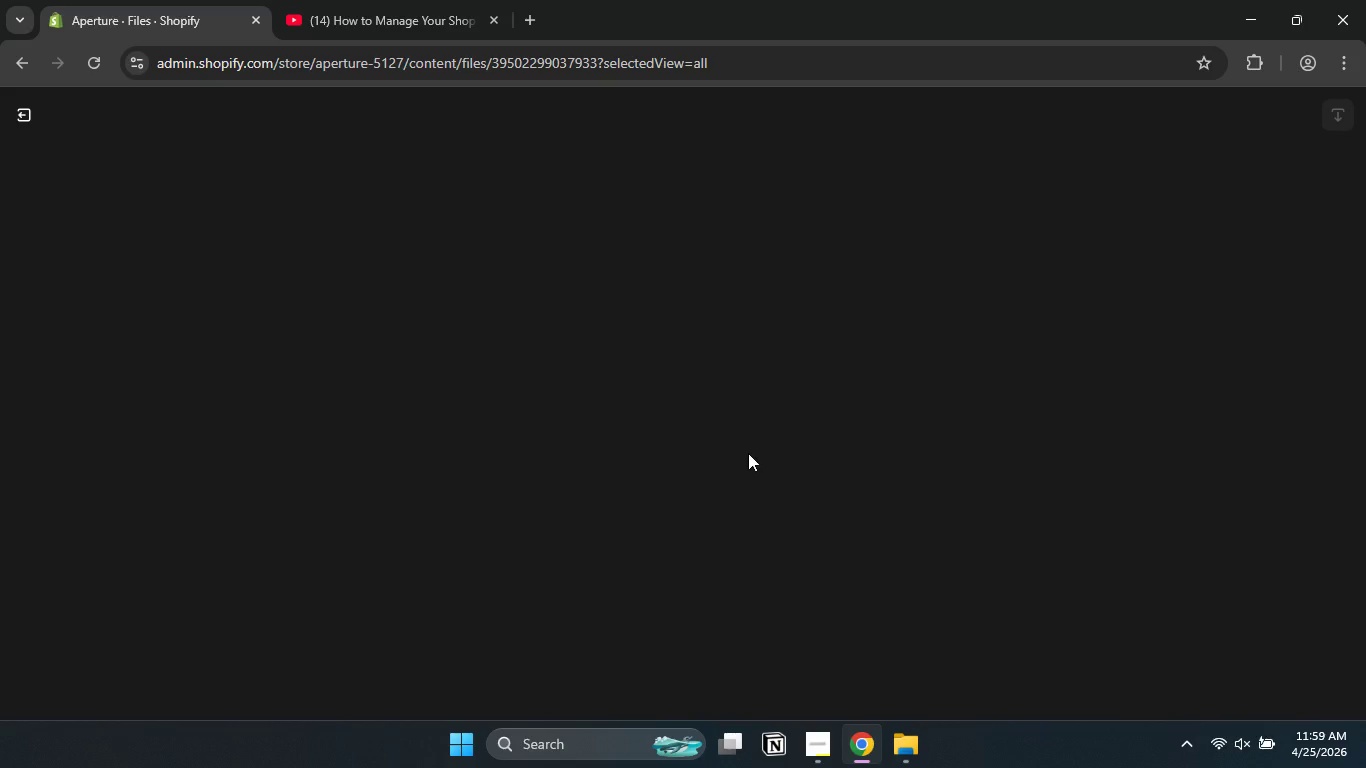 
left_click([1261, 377])
 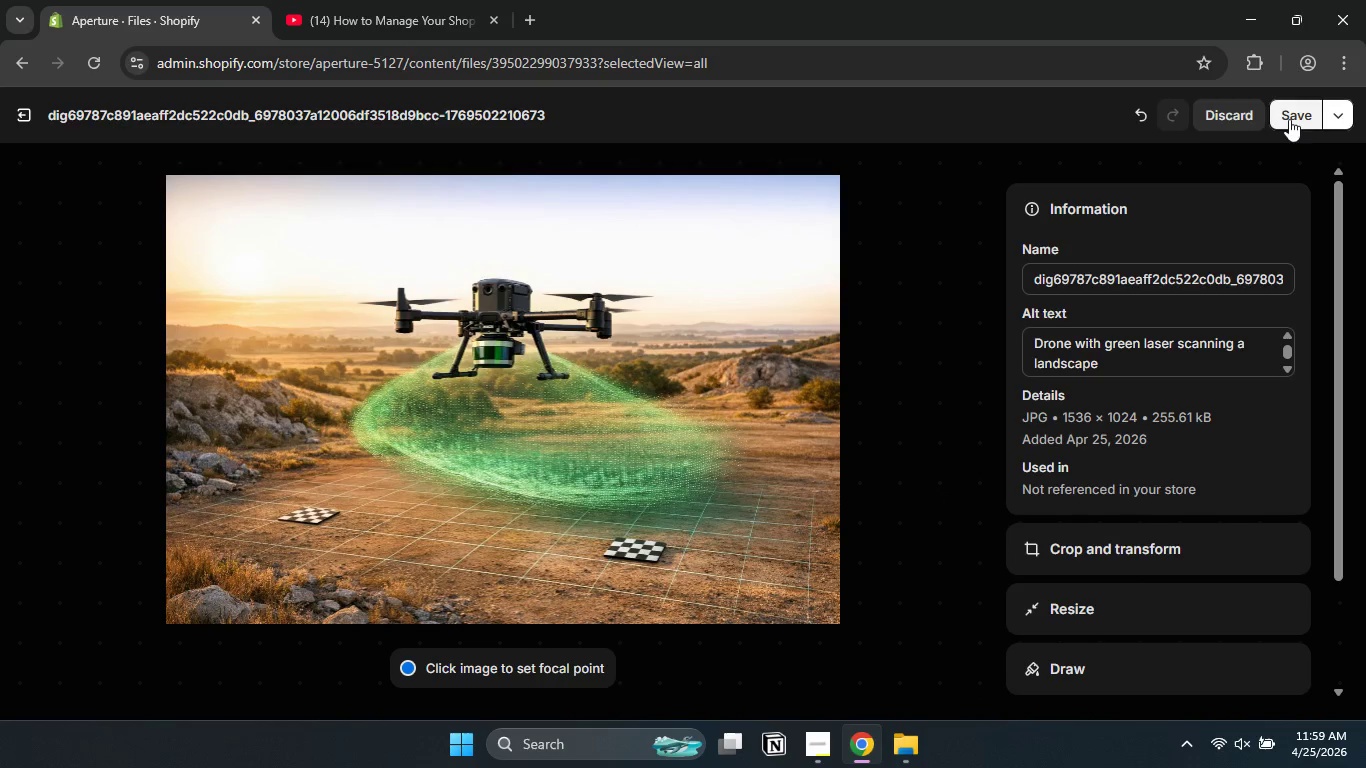 
left_click([1289, 115])
 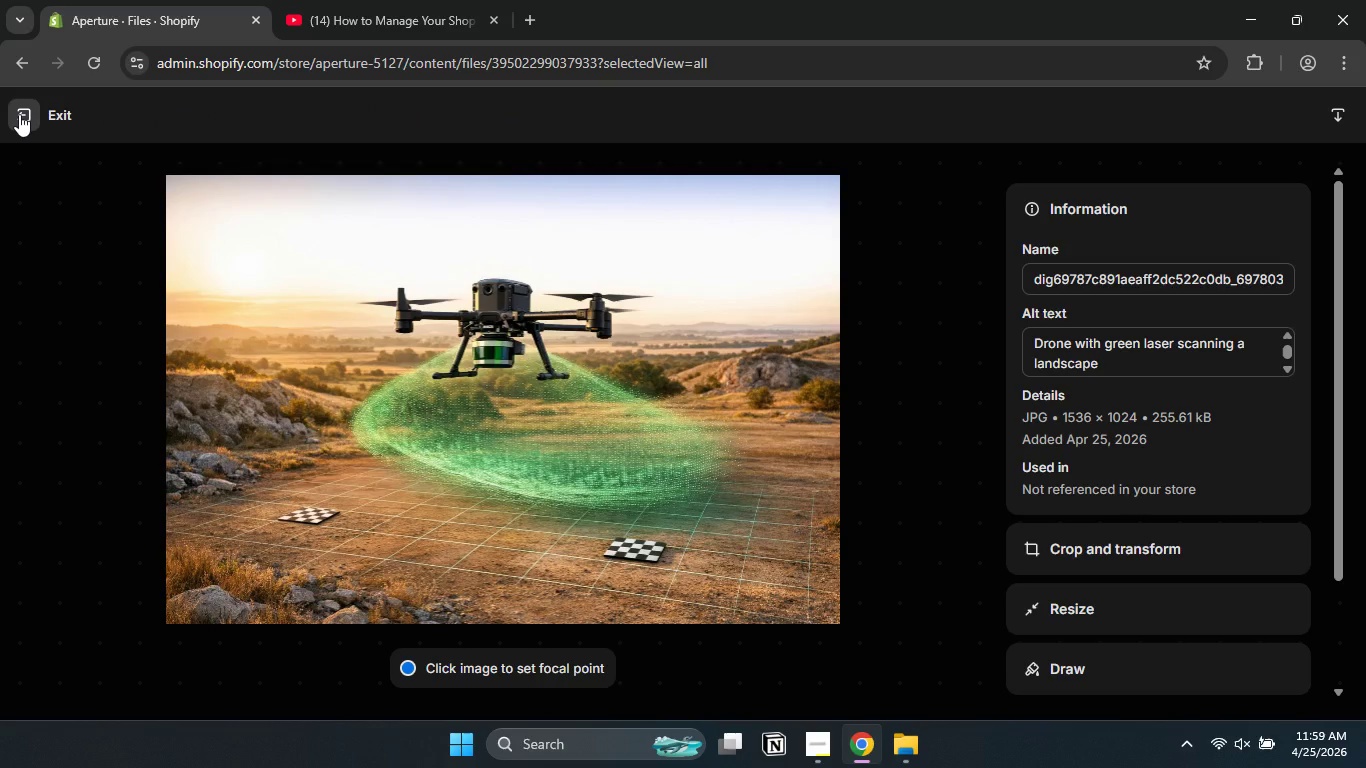 
left_click([19, 114])
 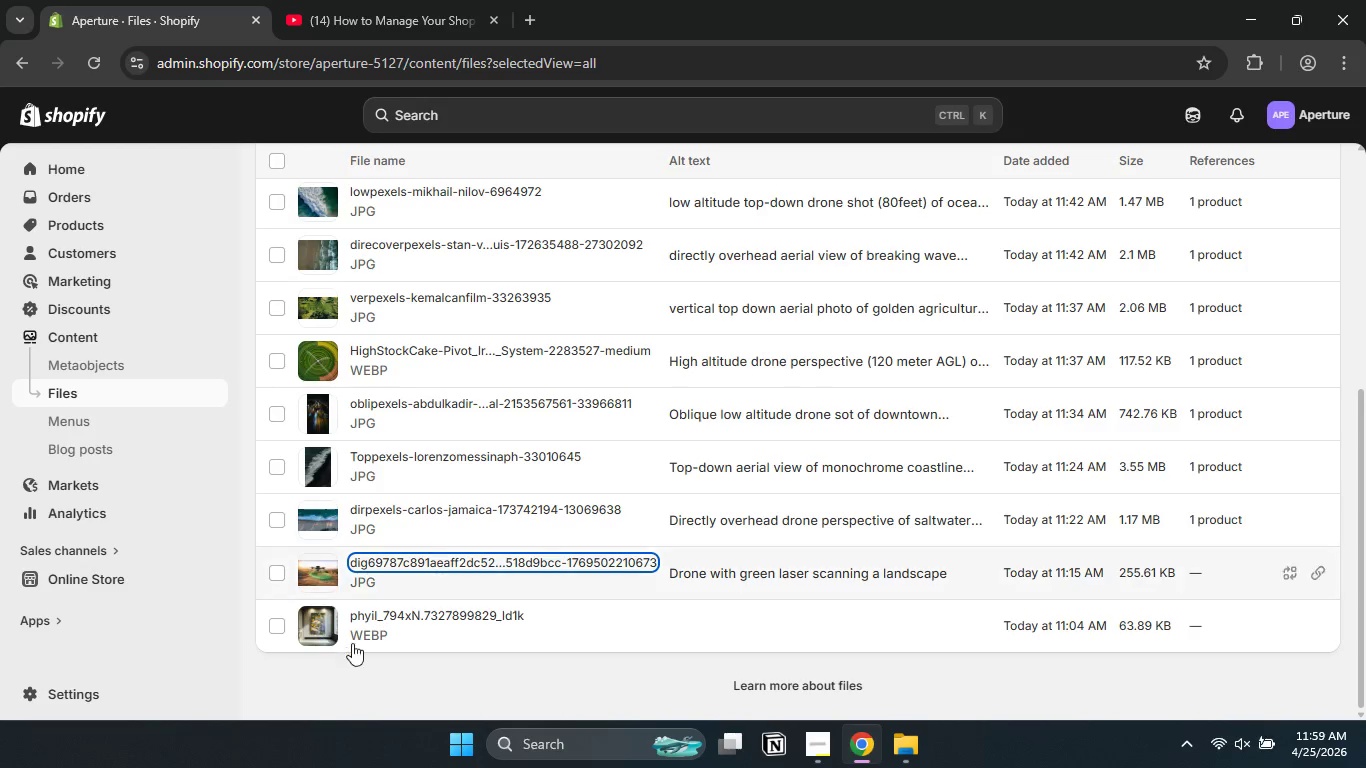 
left_click([382, 620])
 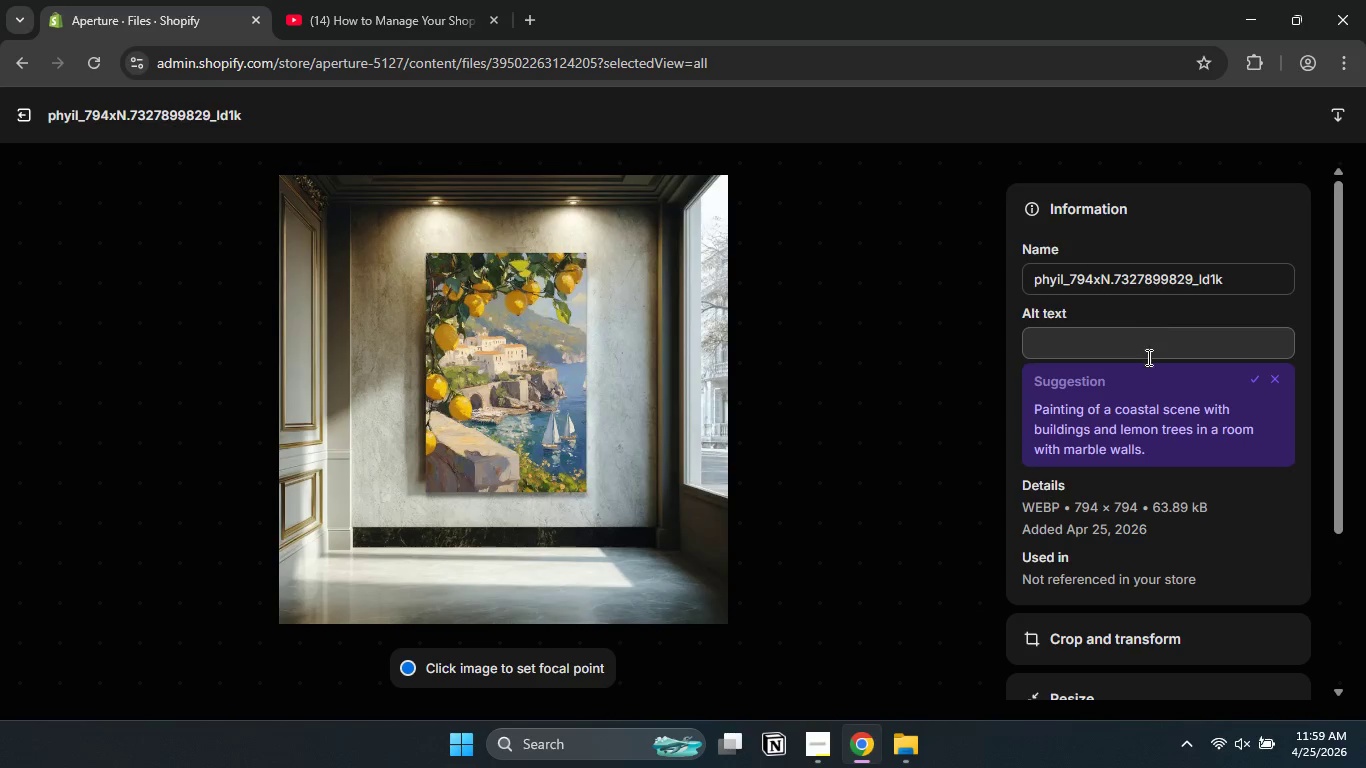 
left_click([1256, 378])
 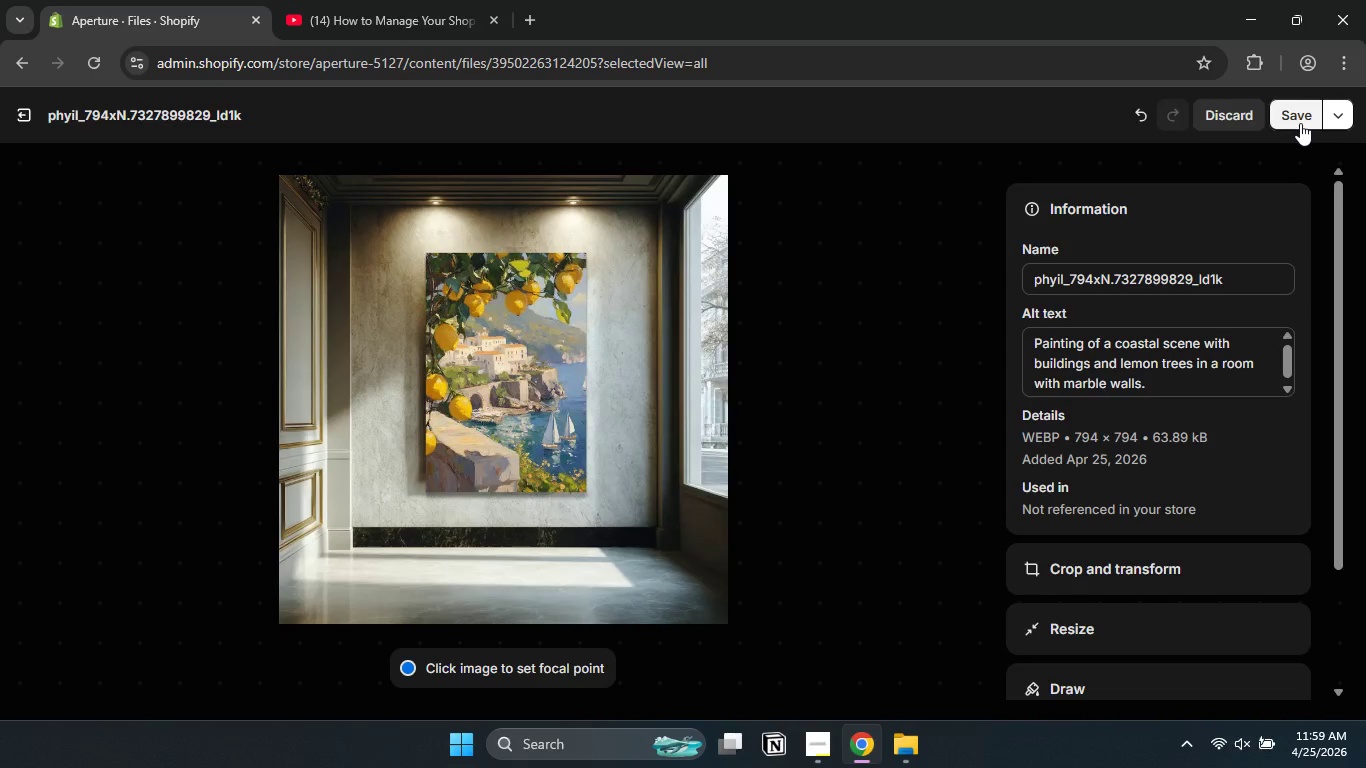 
wait(5.48)
 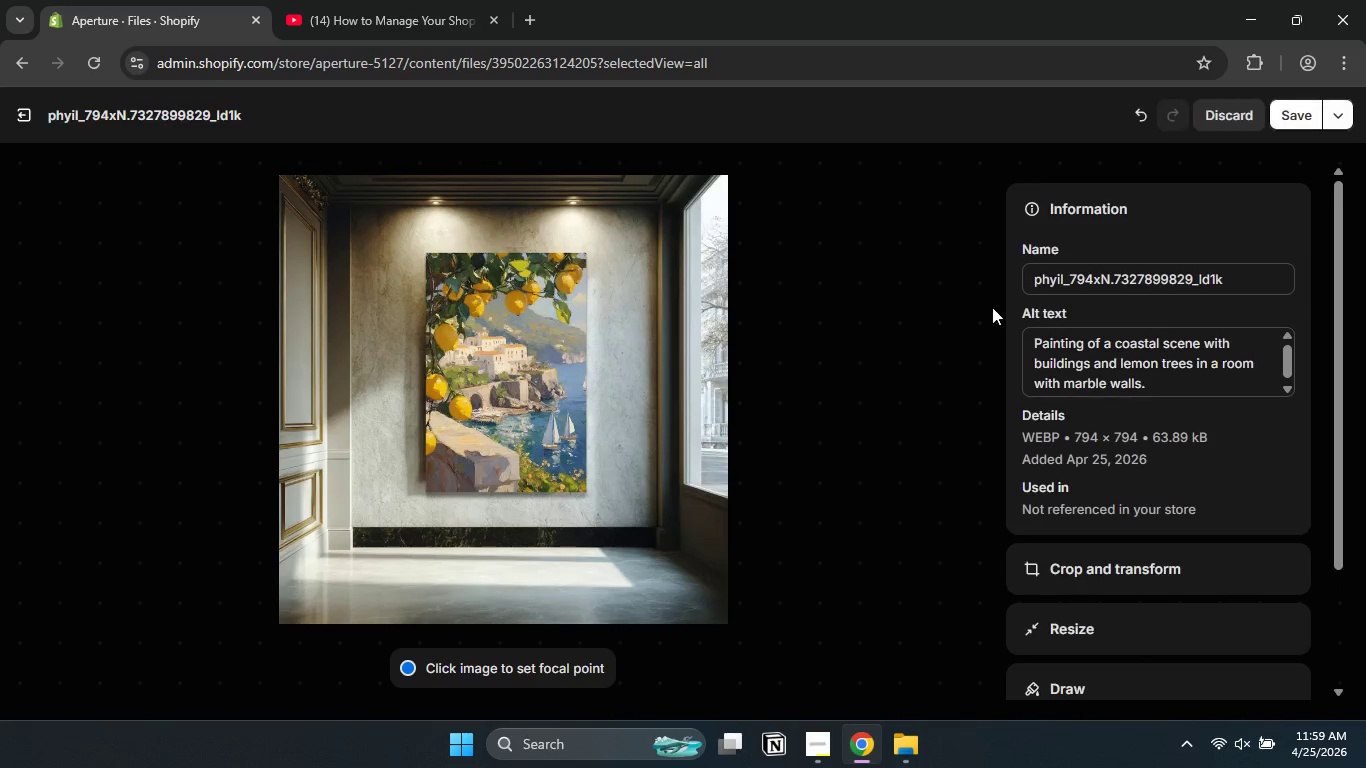 
double_click([1060, 342])
 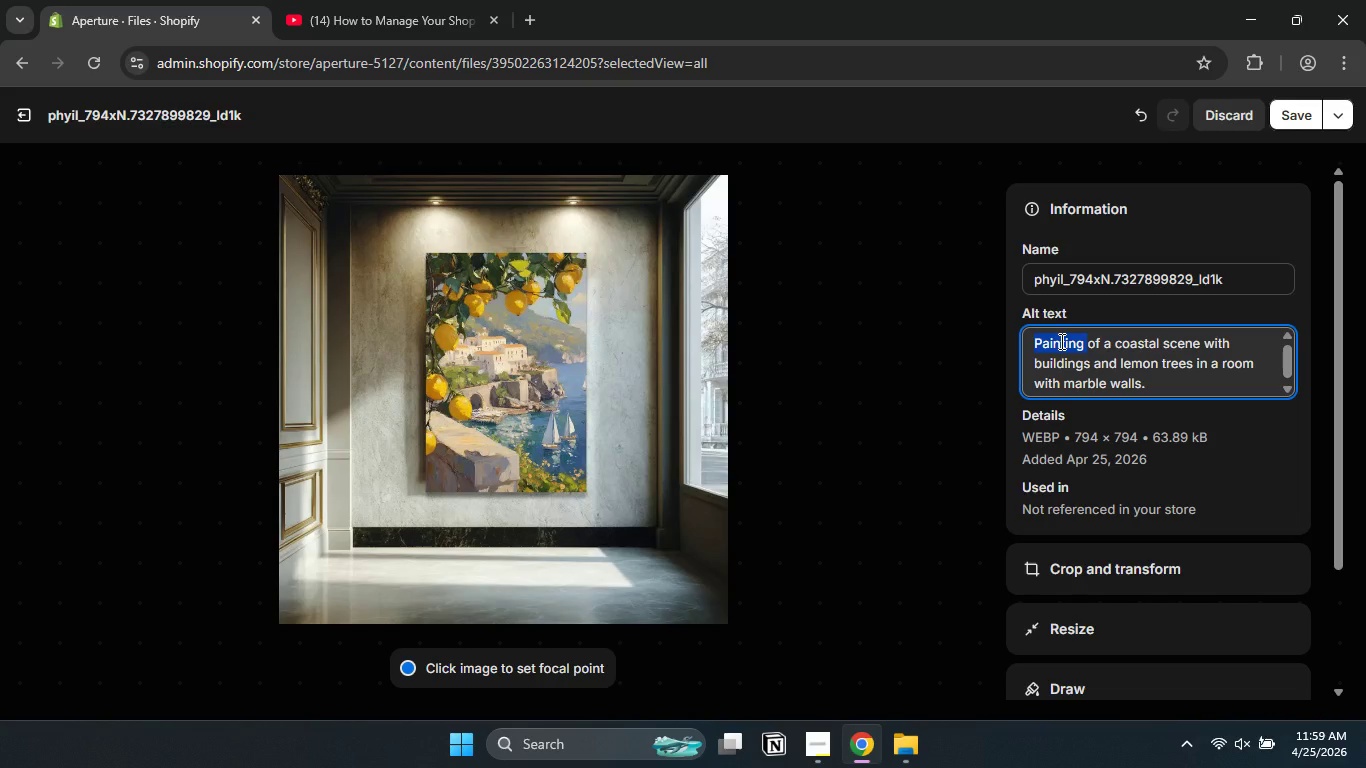 
type(print )
 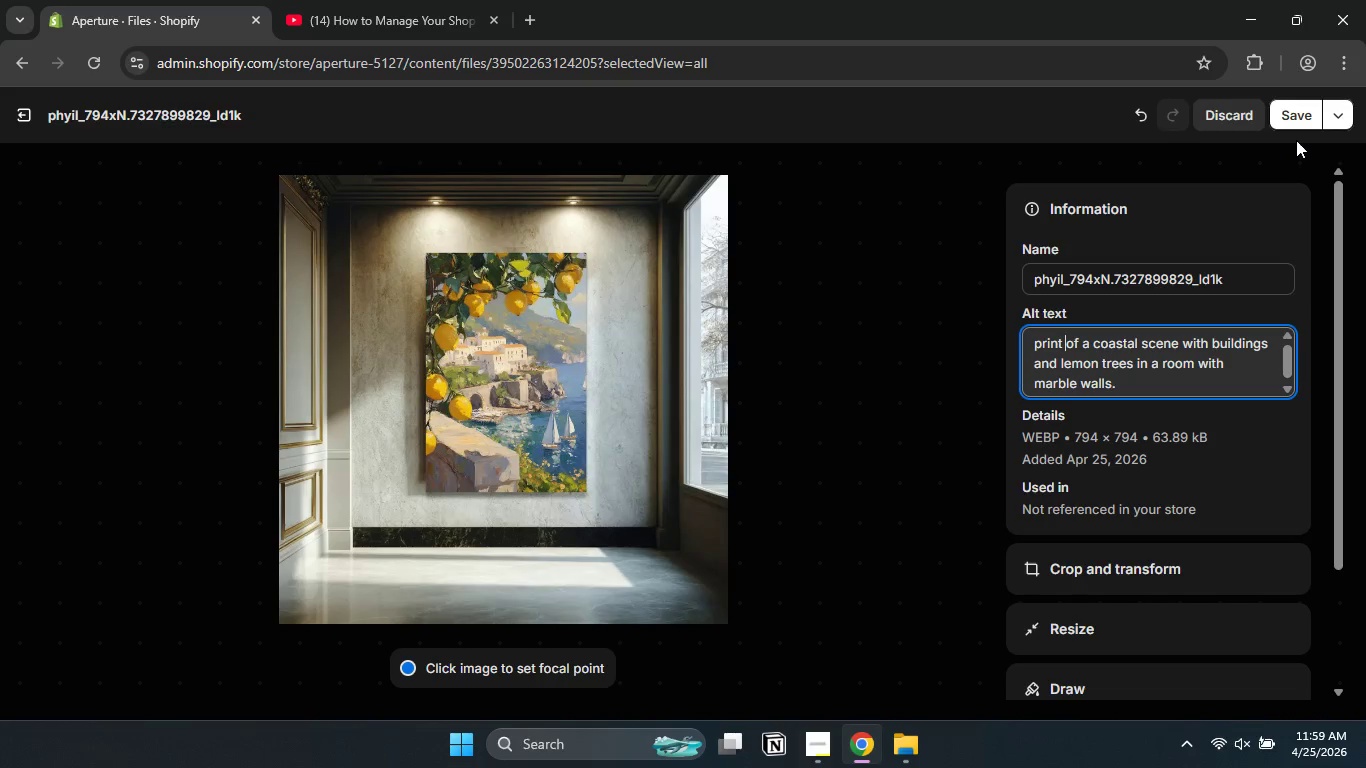 
left_click([1297, 121])
 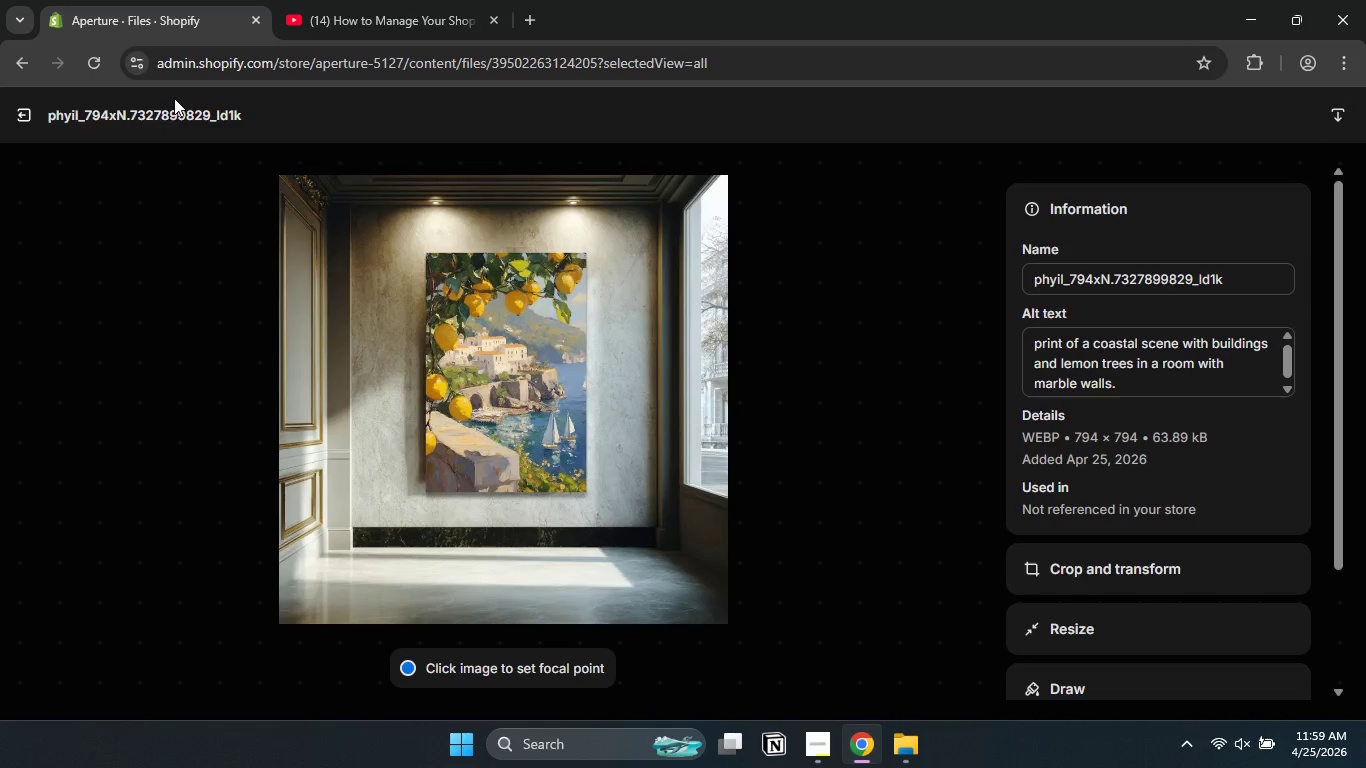 
left_click([26, 103])
 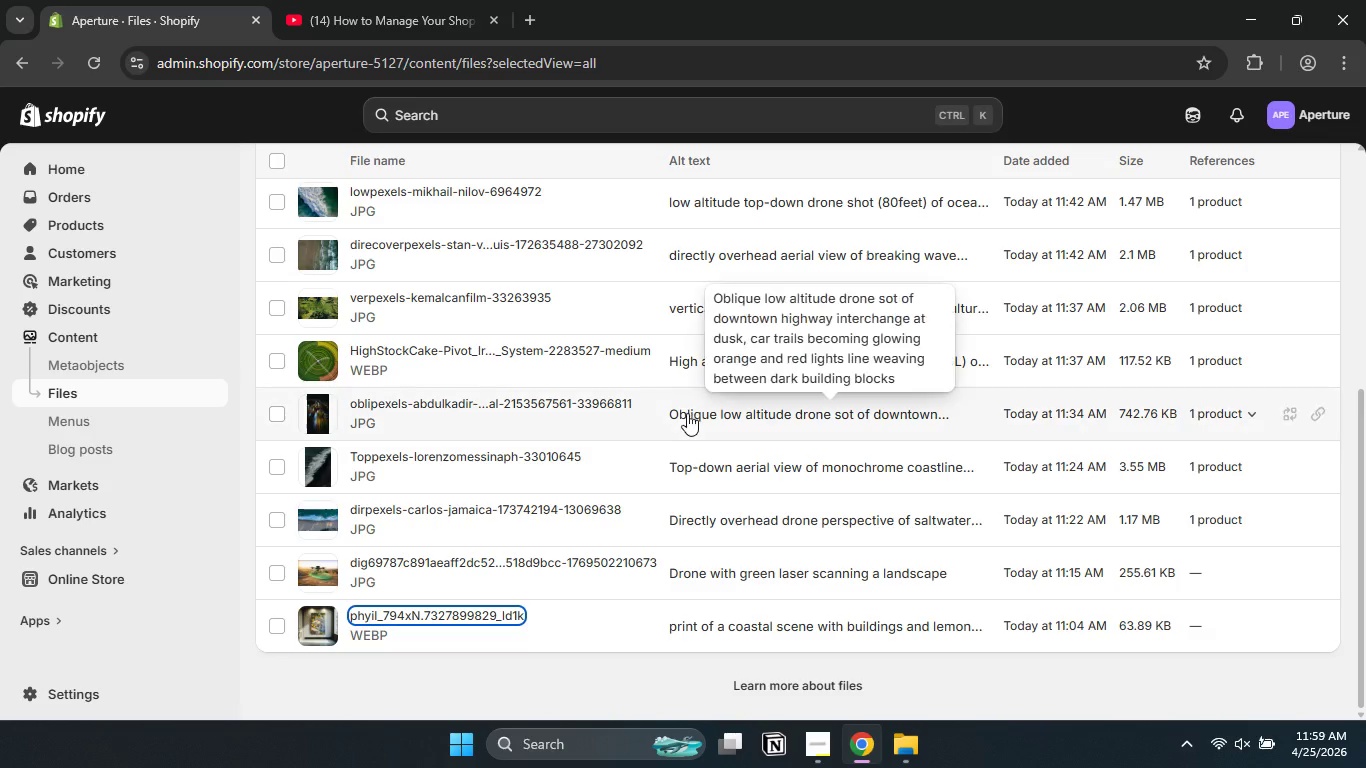 
wait(5.02)
 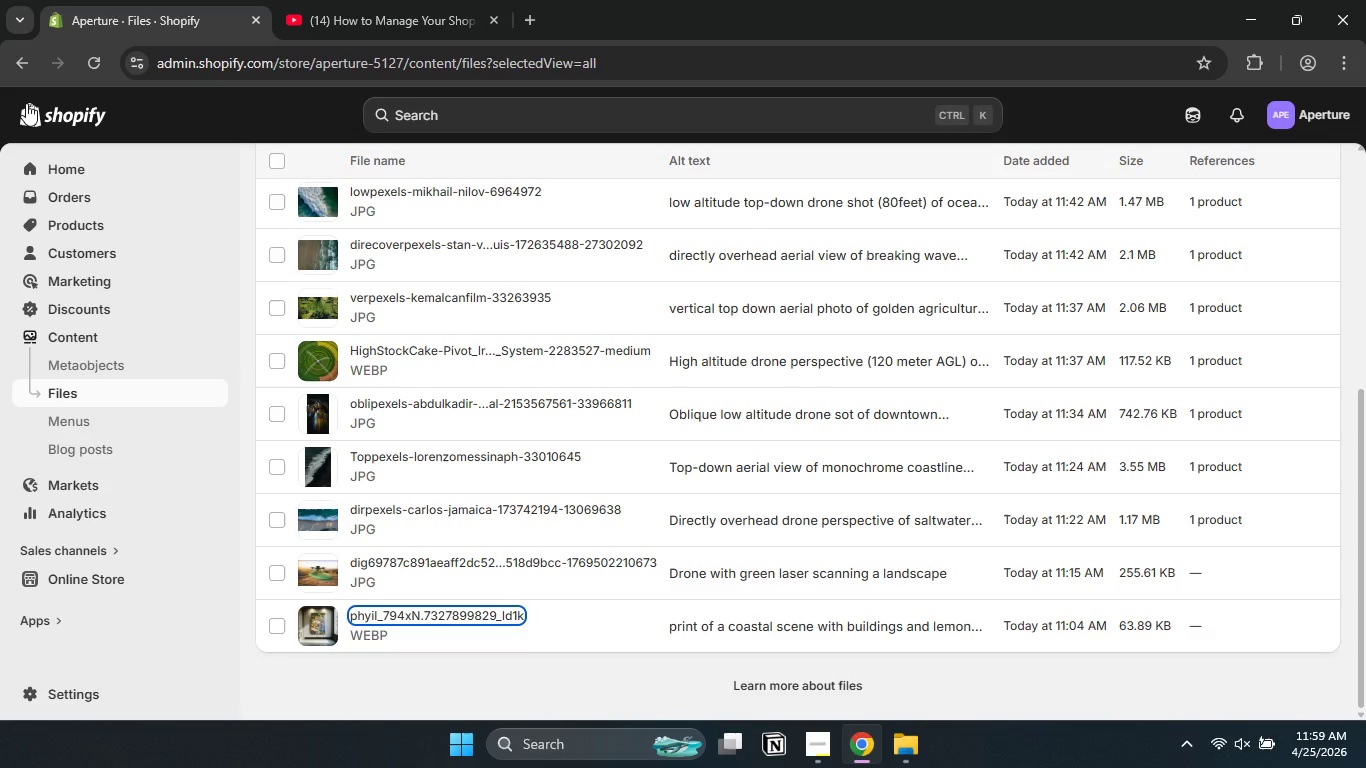 
left_click([821, 746])